 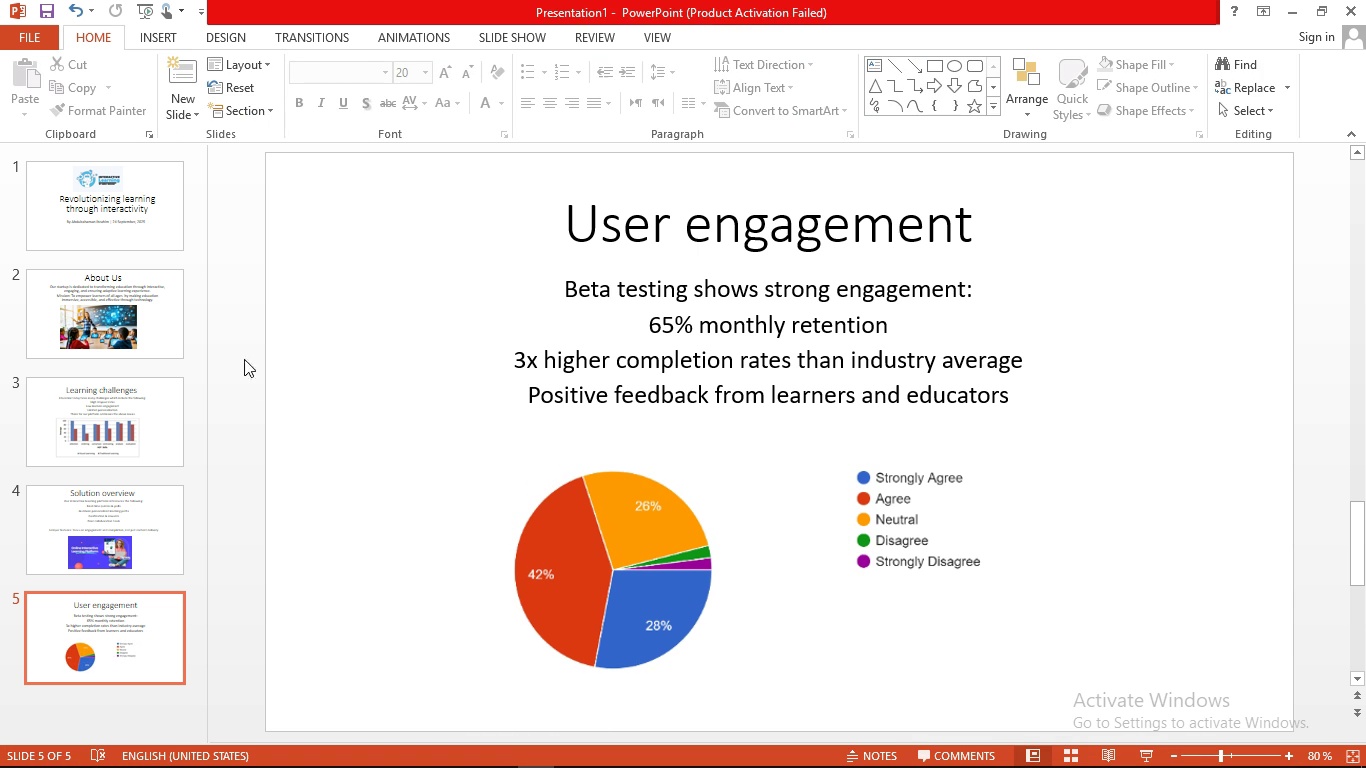 
left_click([163, 34])
 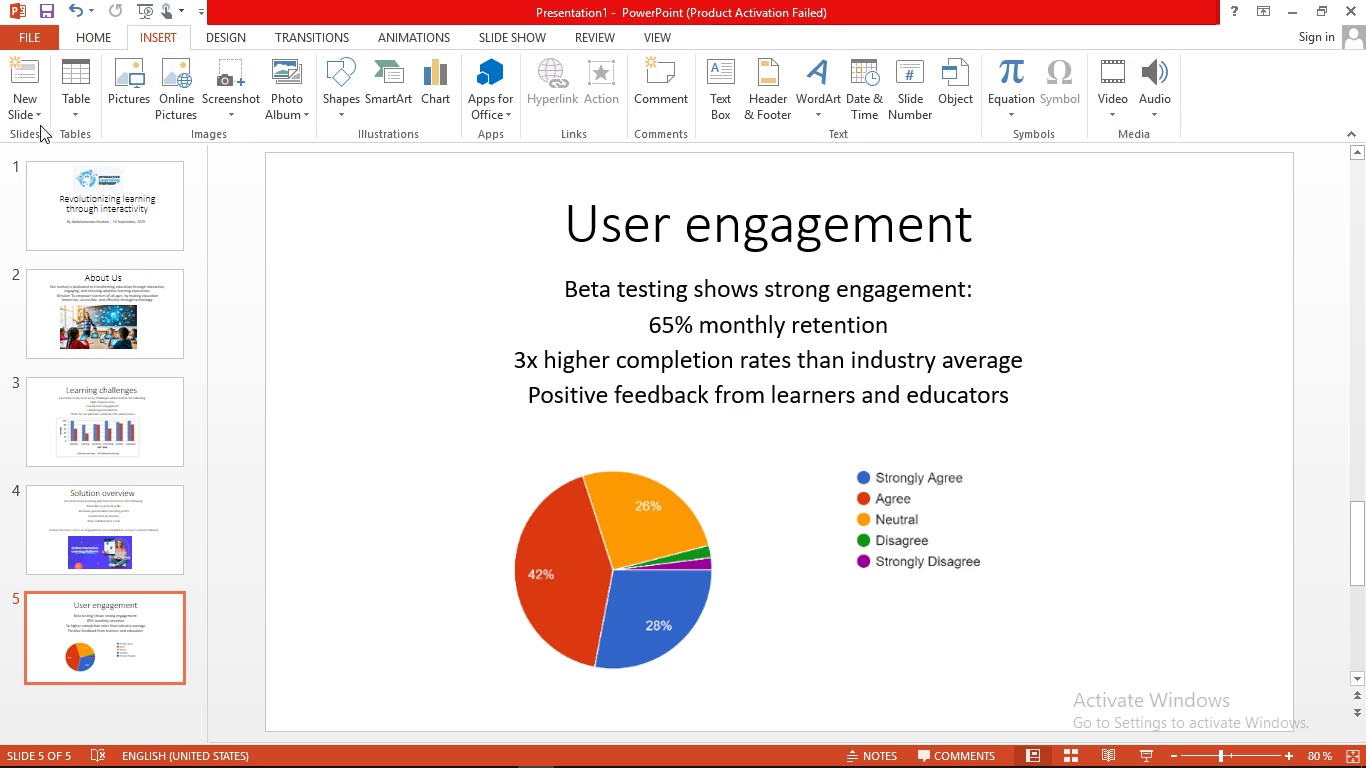 
left_click([32, 113])
 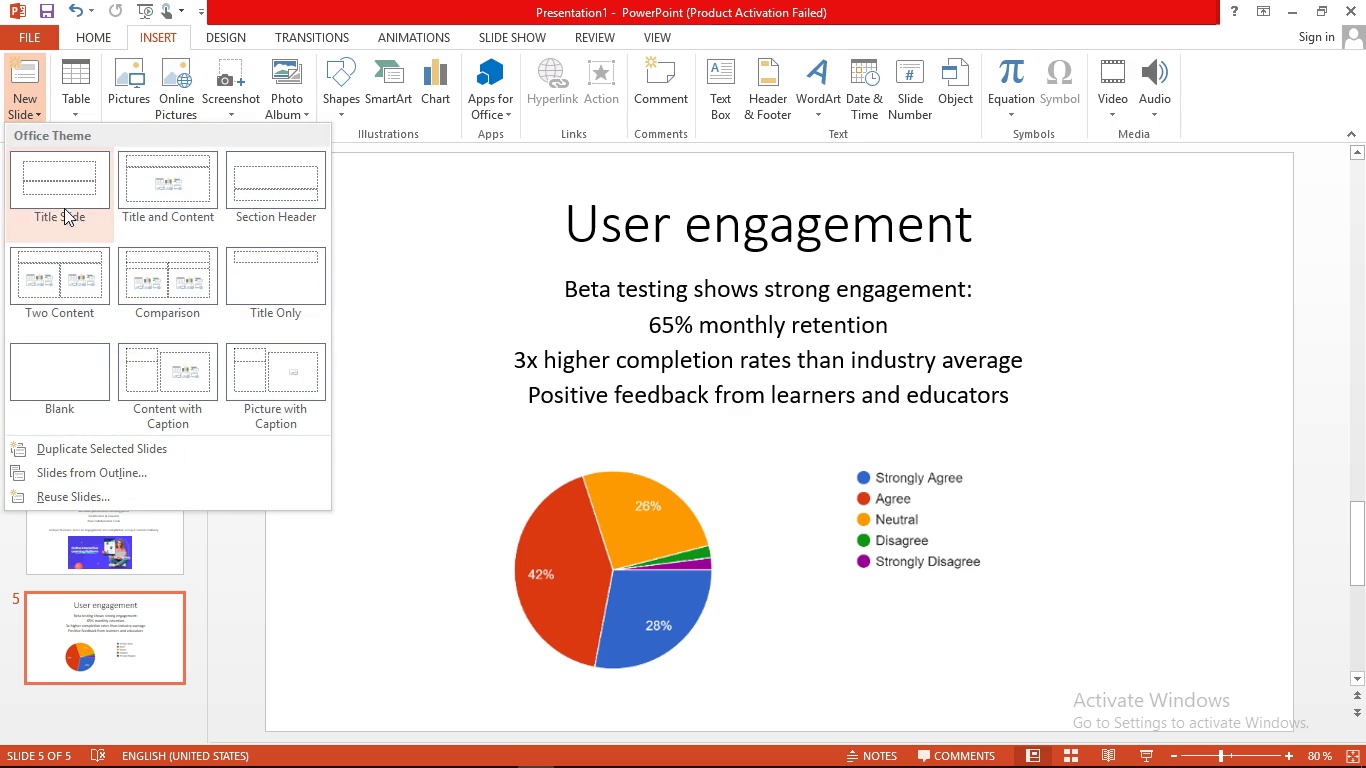 
left_click([64, 208])
 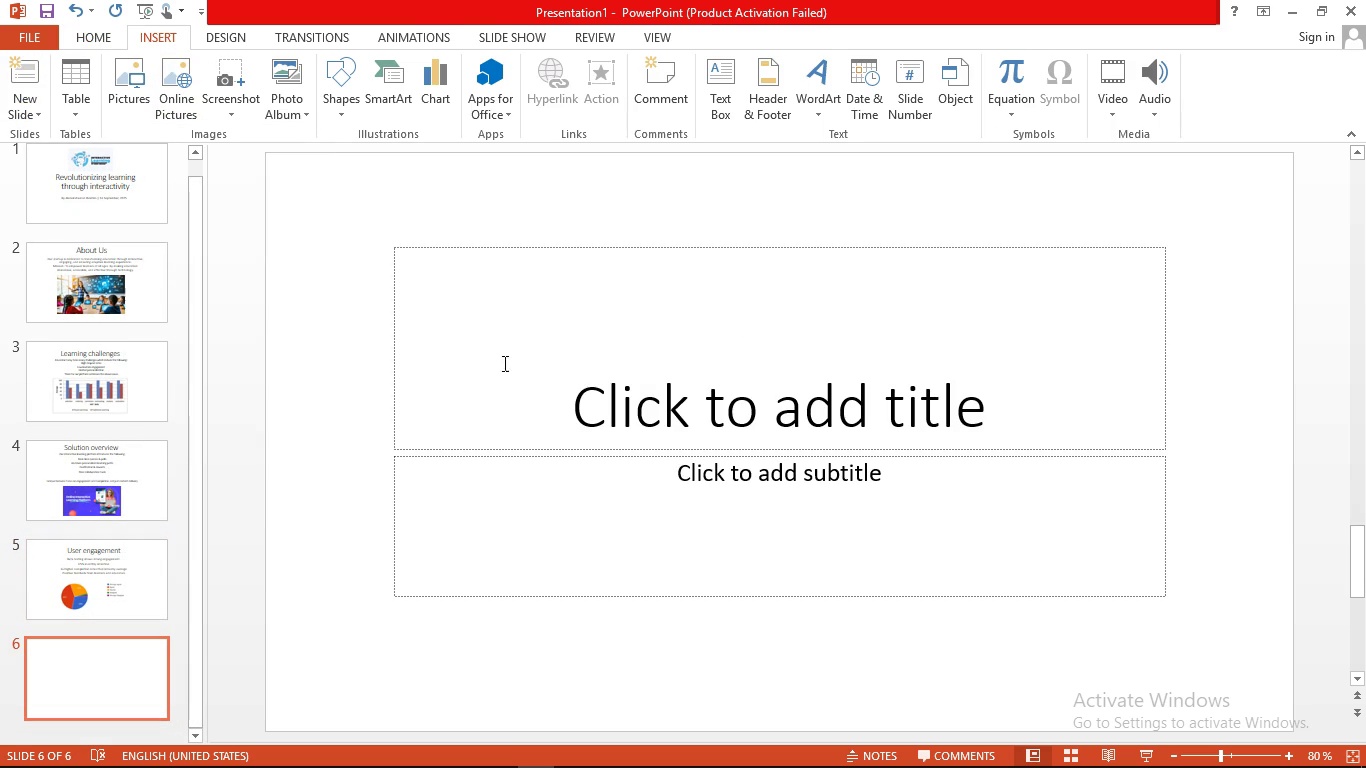 
left_click([509, 367])
 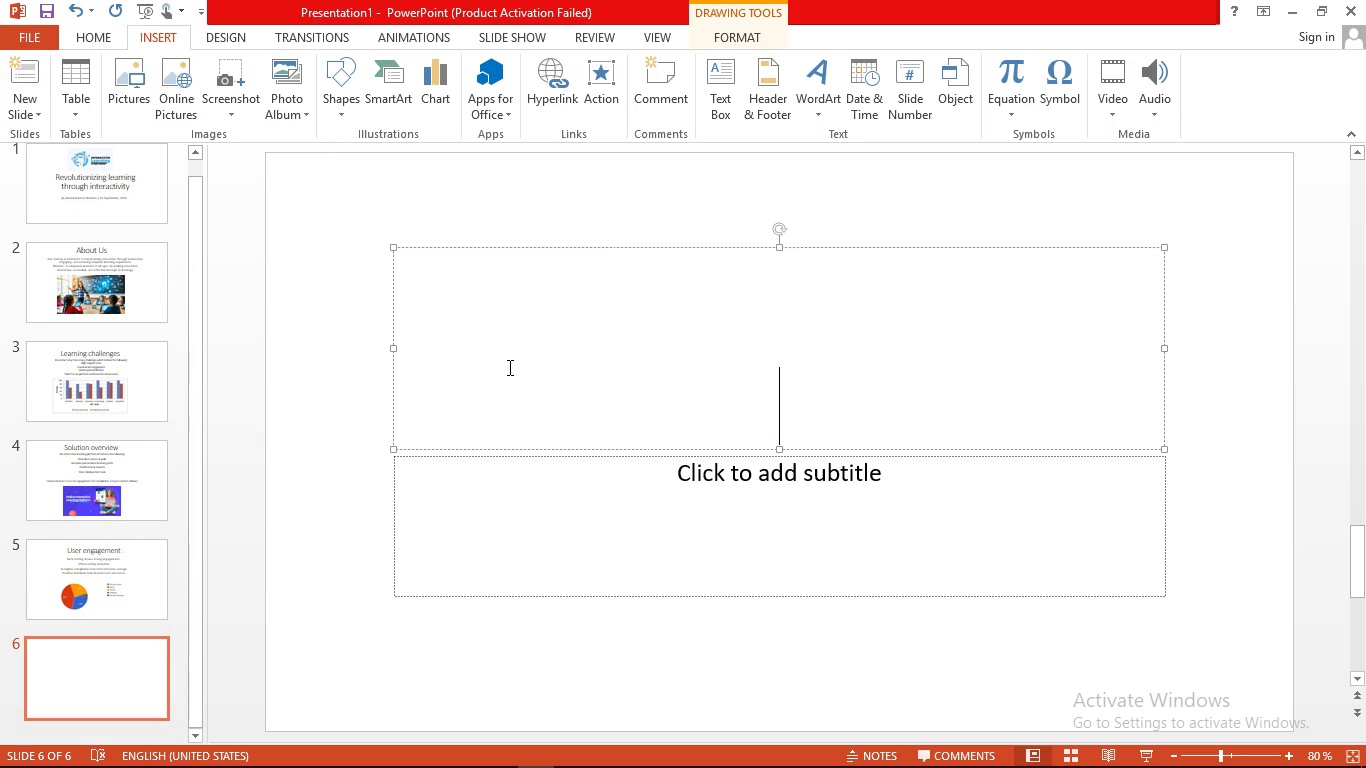 
wait(7.25)
 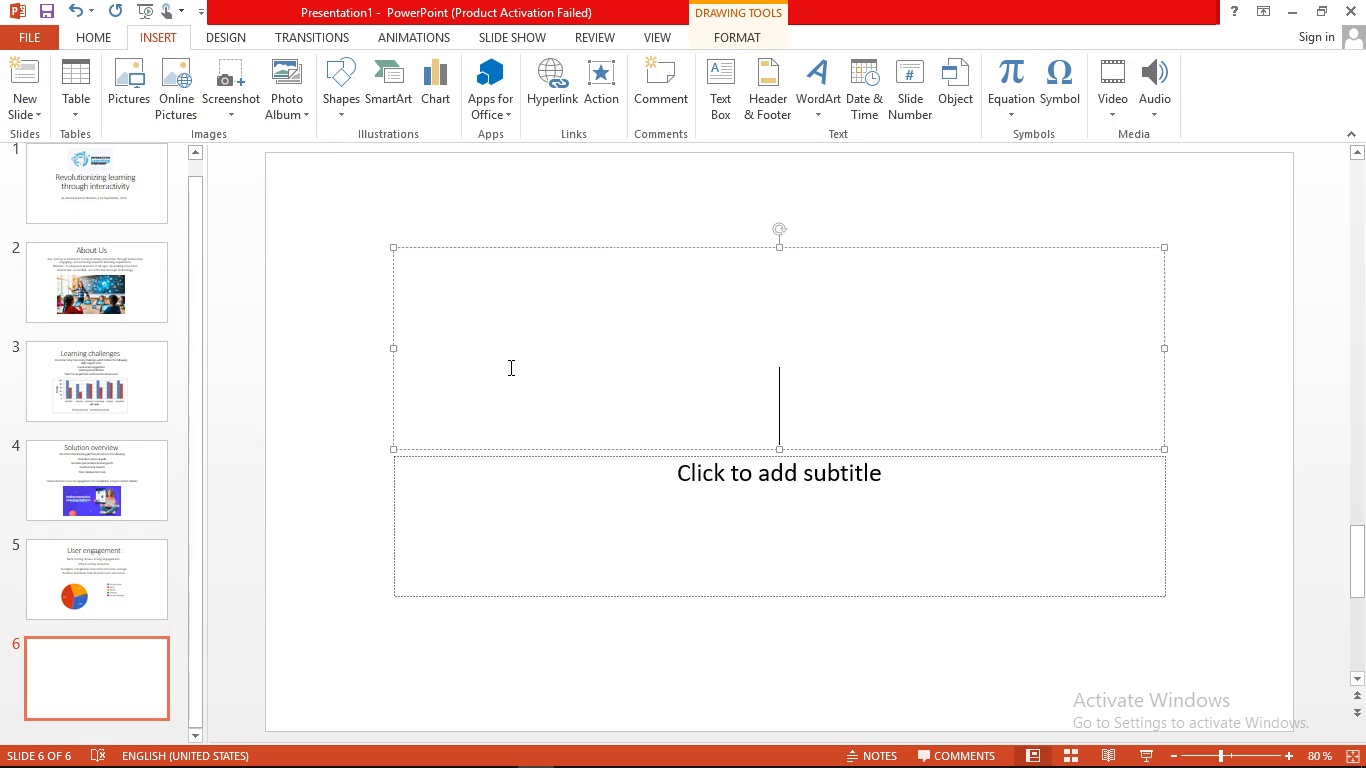 
type(market potential )
 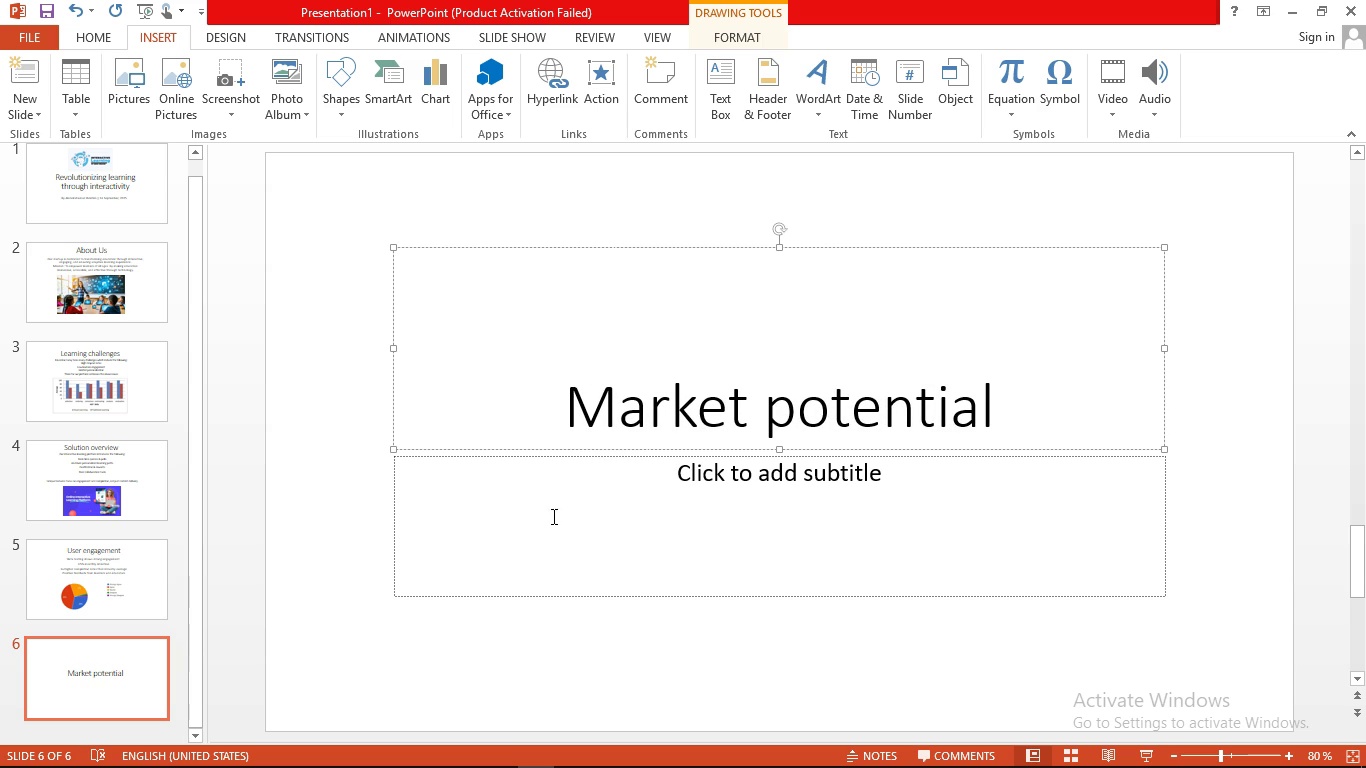 
left_click([556, 519])
 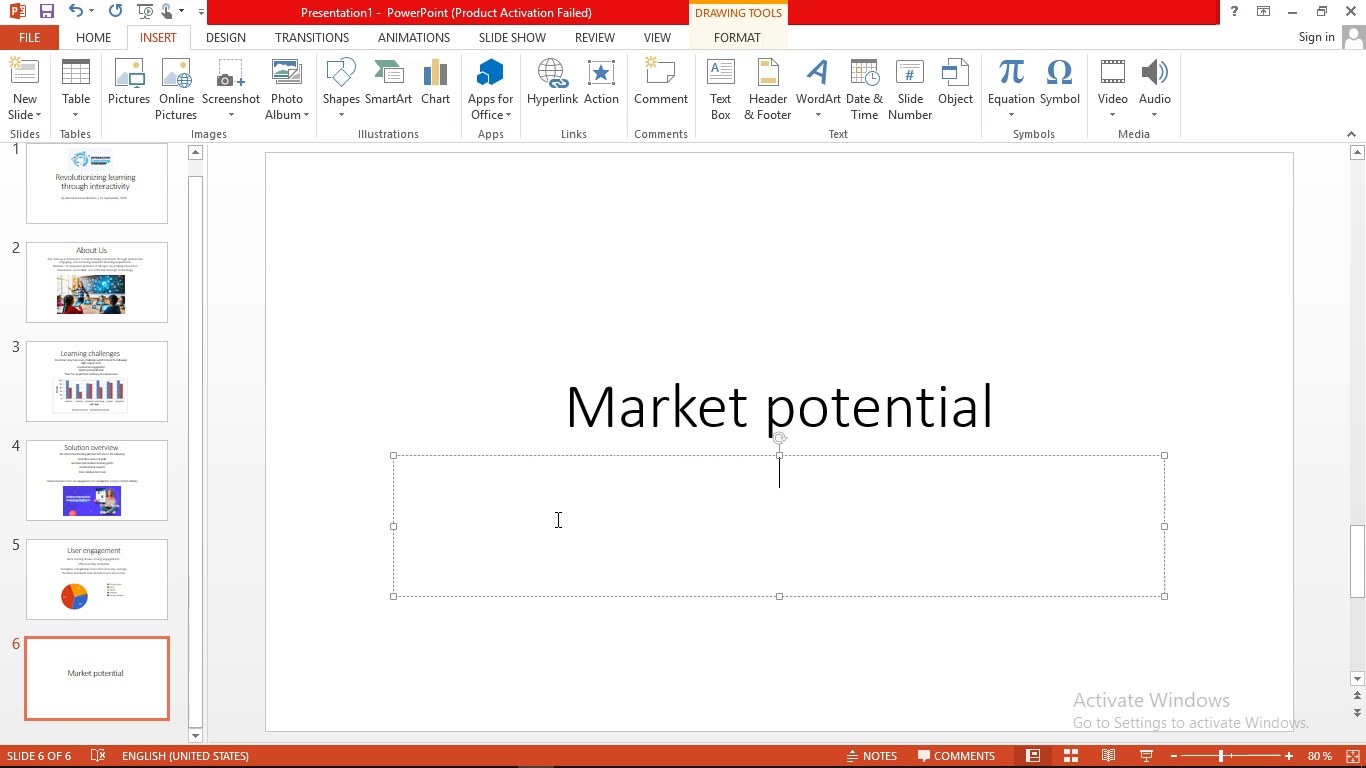 
type(the )